 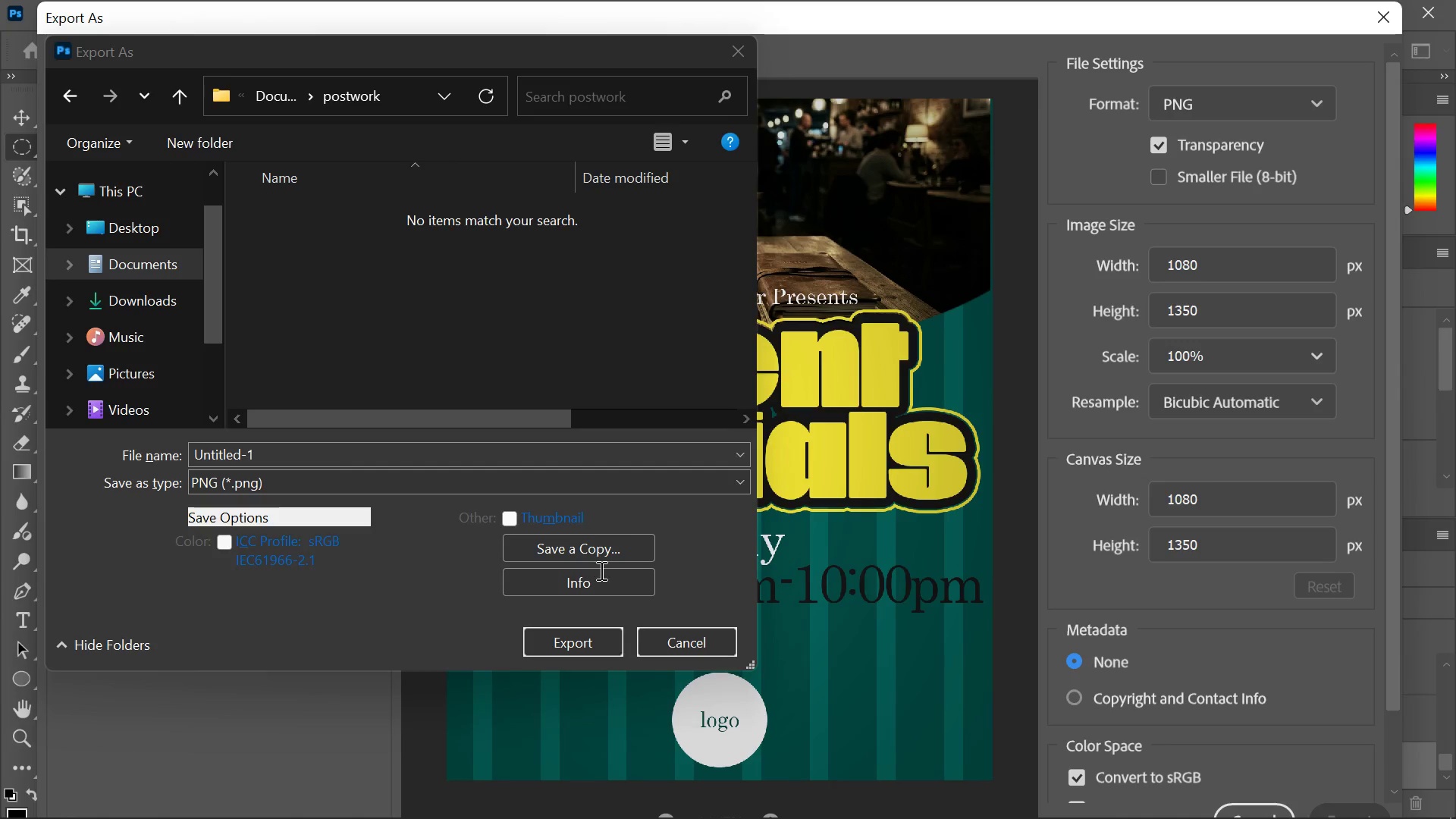 
key(Control+A)
 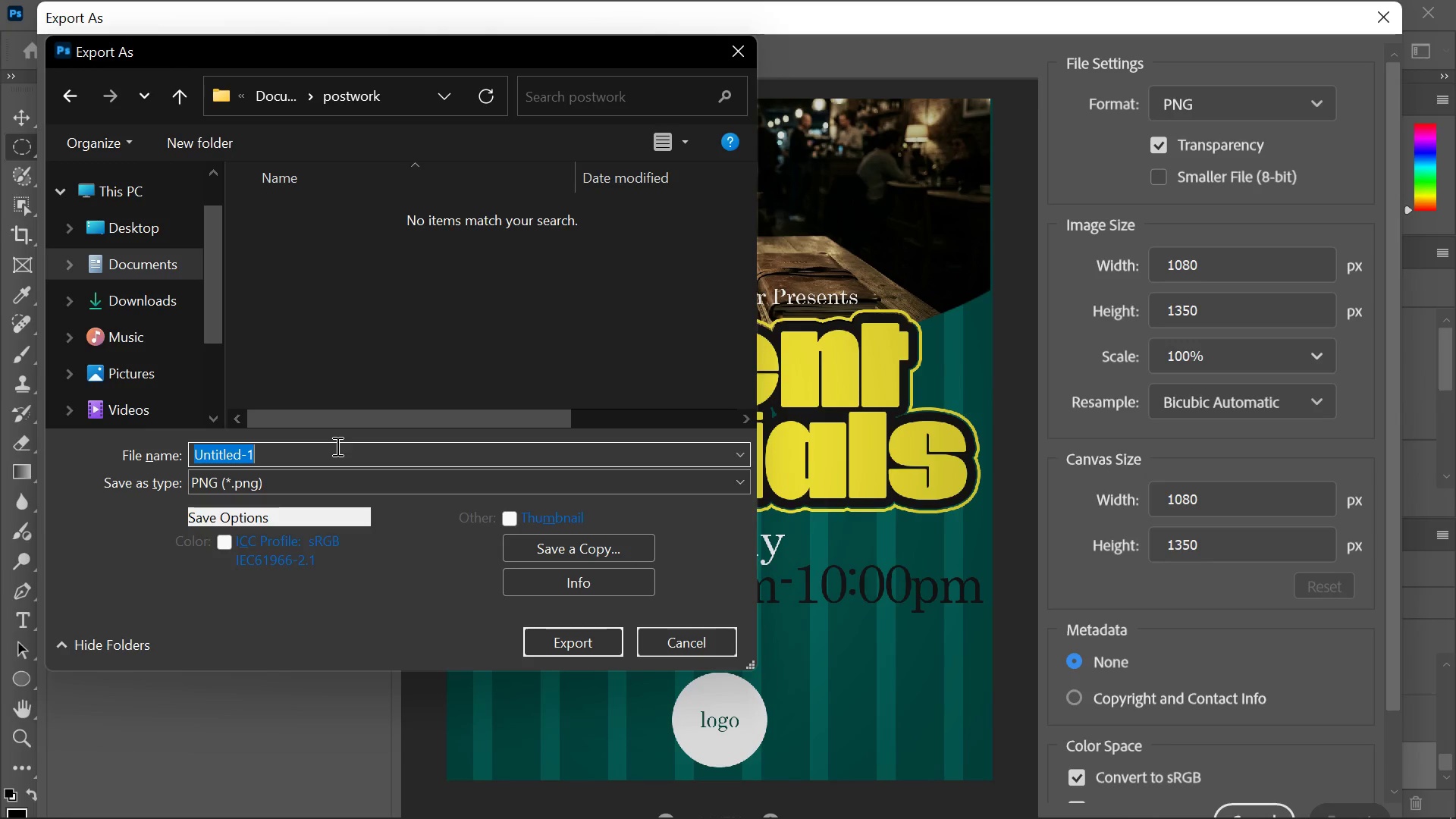 
key(Control+V)
 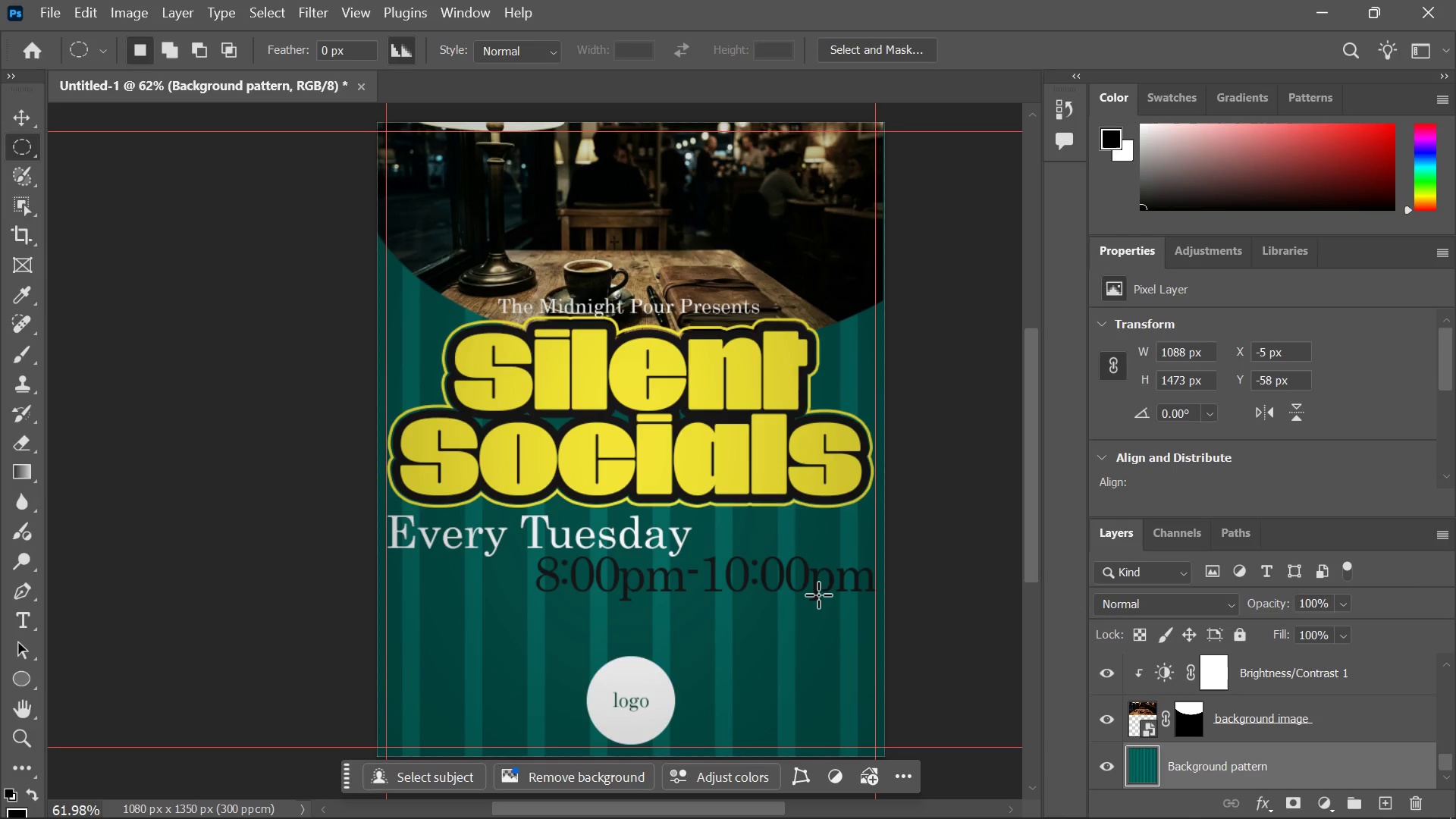 
wait(6.91)
 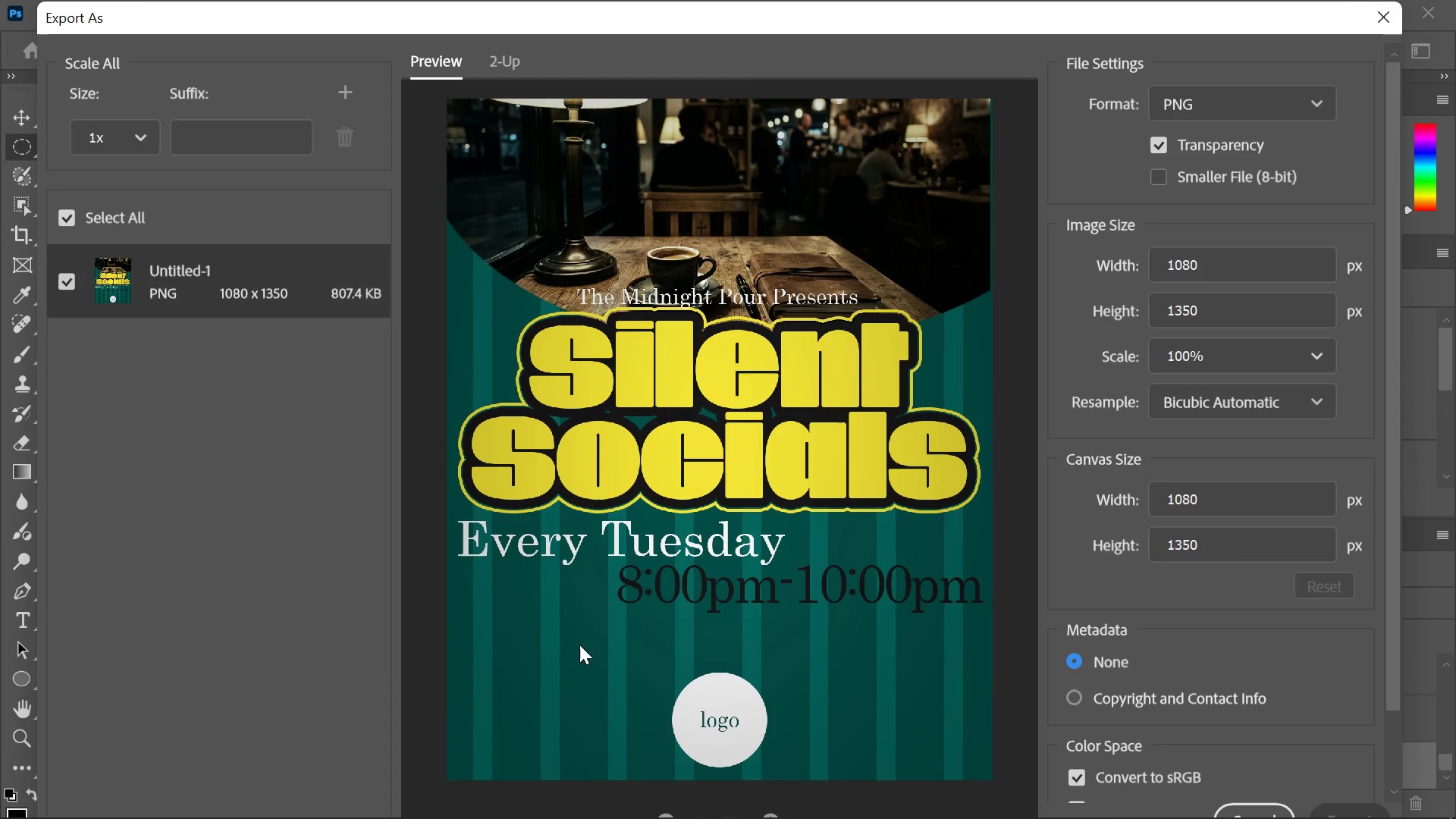 
key(Alt+Tab)